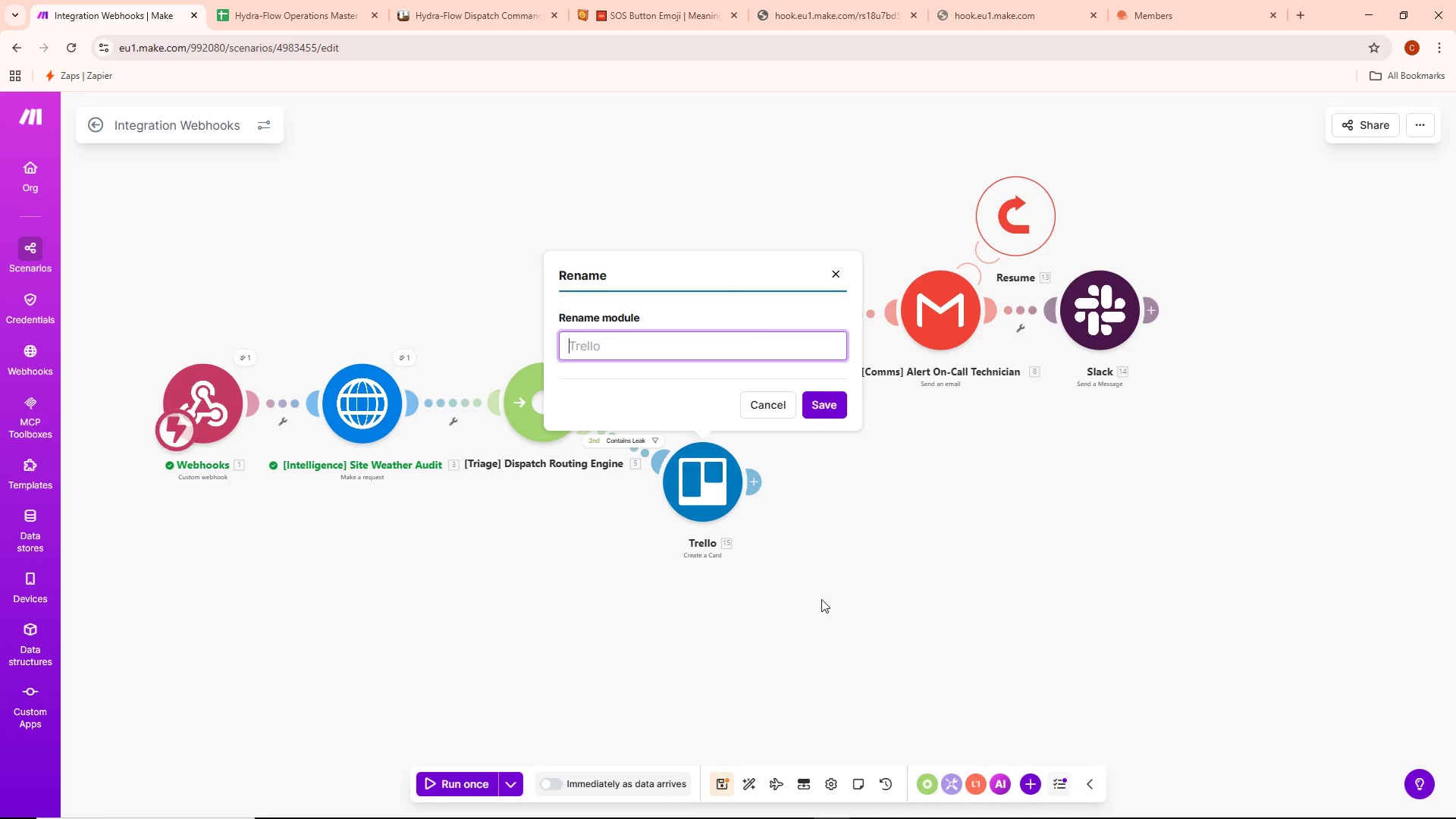 
wait(5.19)
 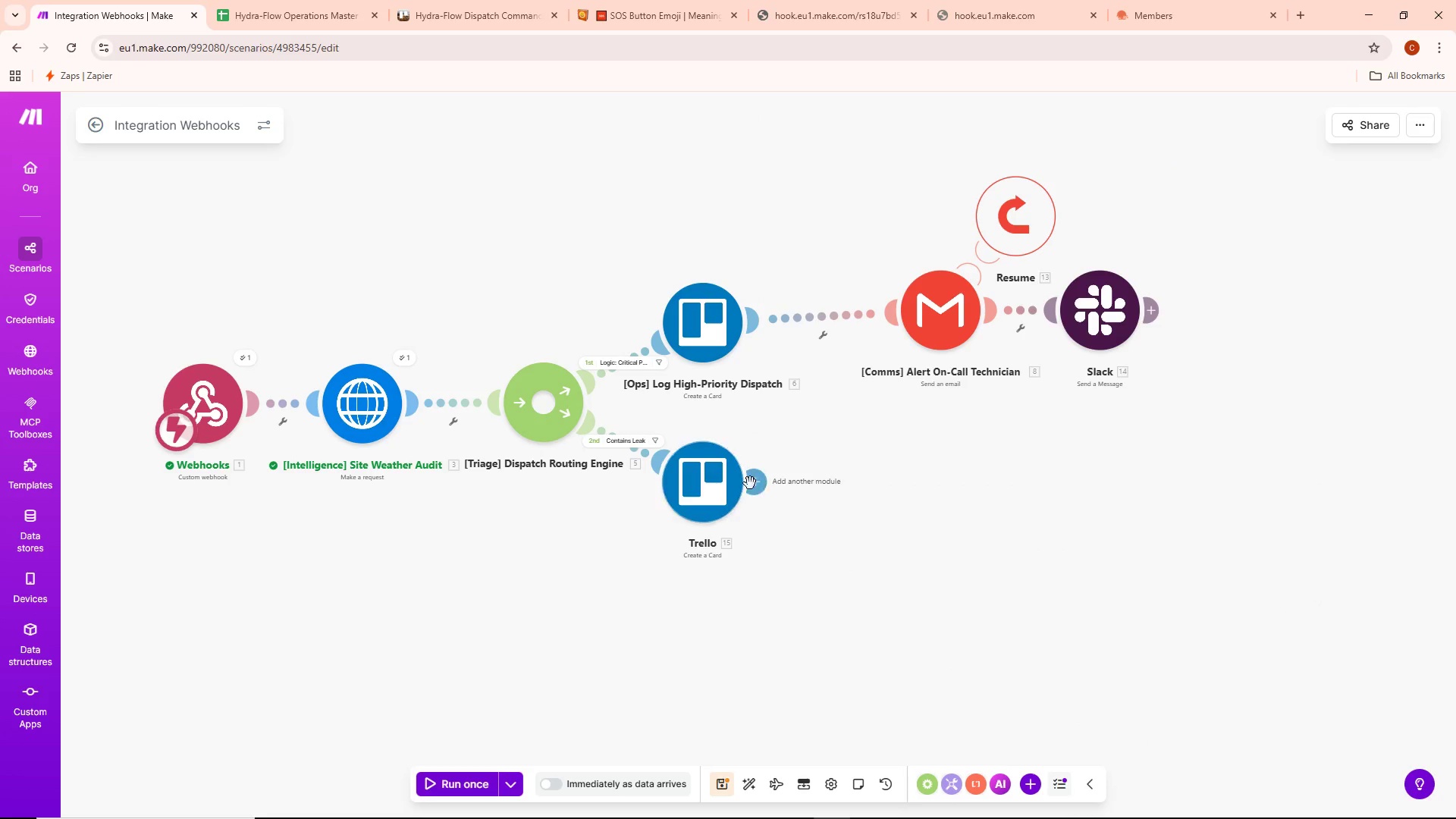 
key(Backspace)
type([opsa)
key(Backspace)
key(Backspace)
key(Backspace)
key(Backspace)
type(Ops] Queue Warning Ticket)
 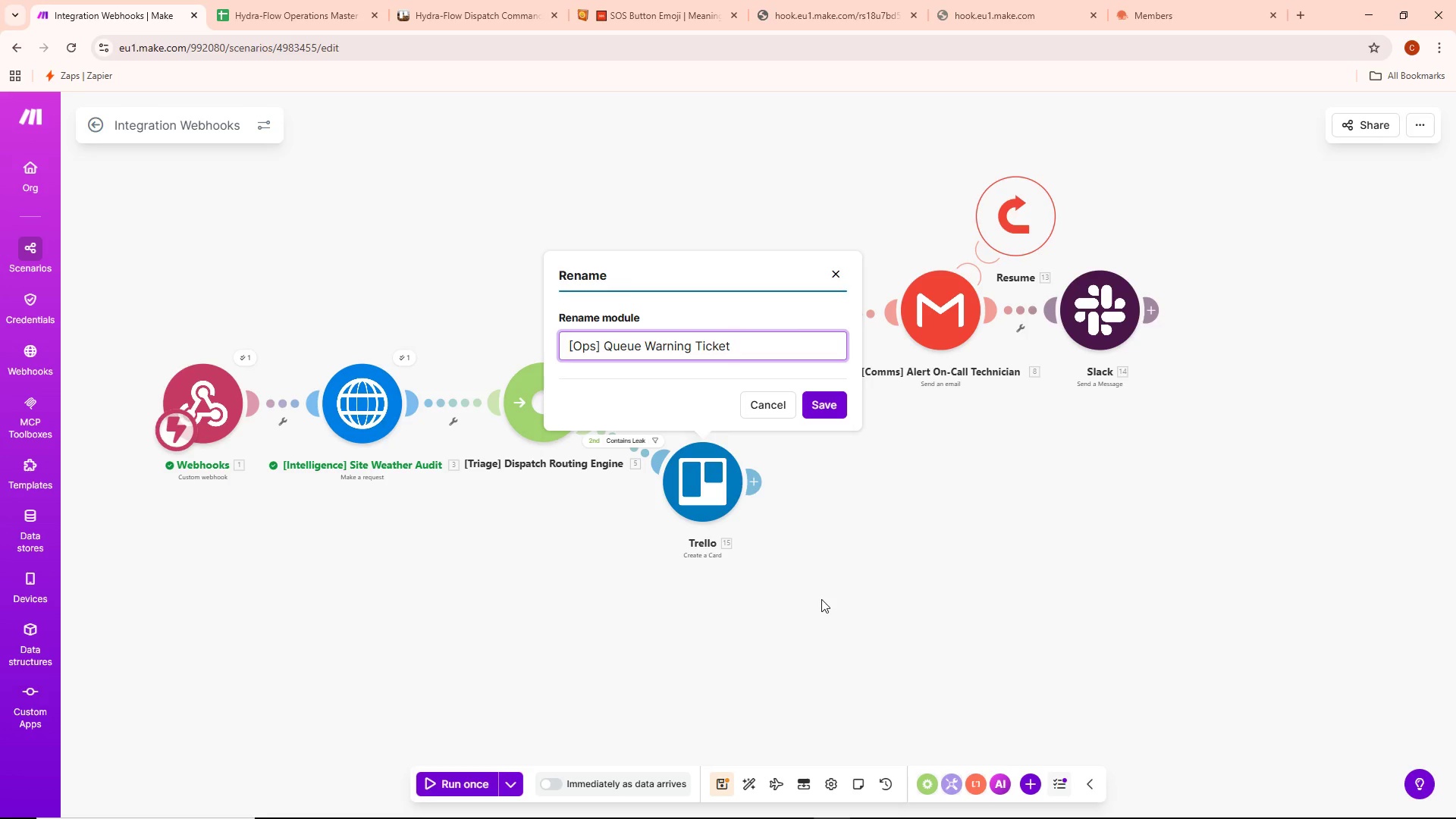 
left_click([827, 396])
 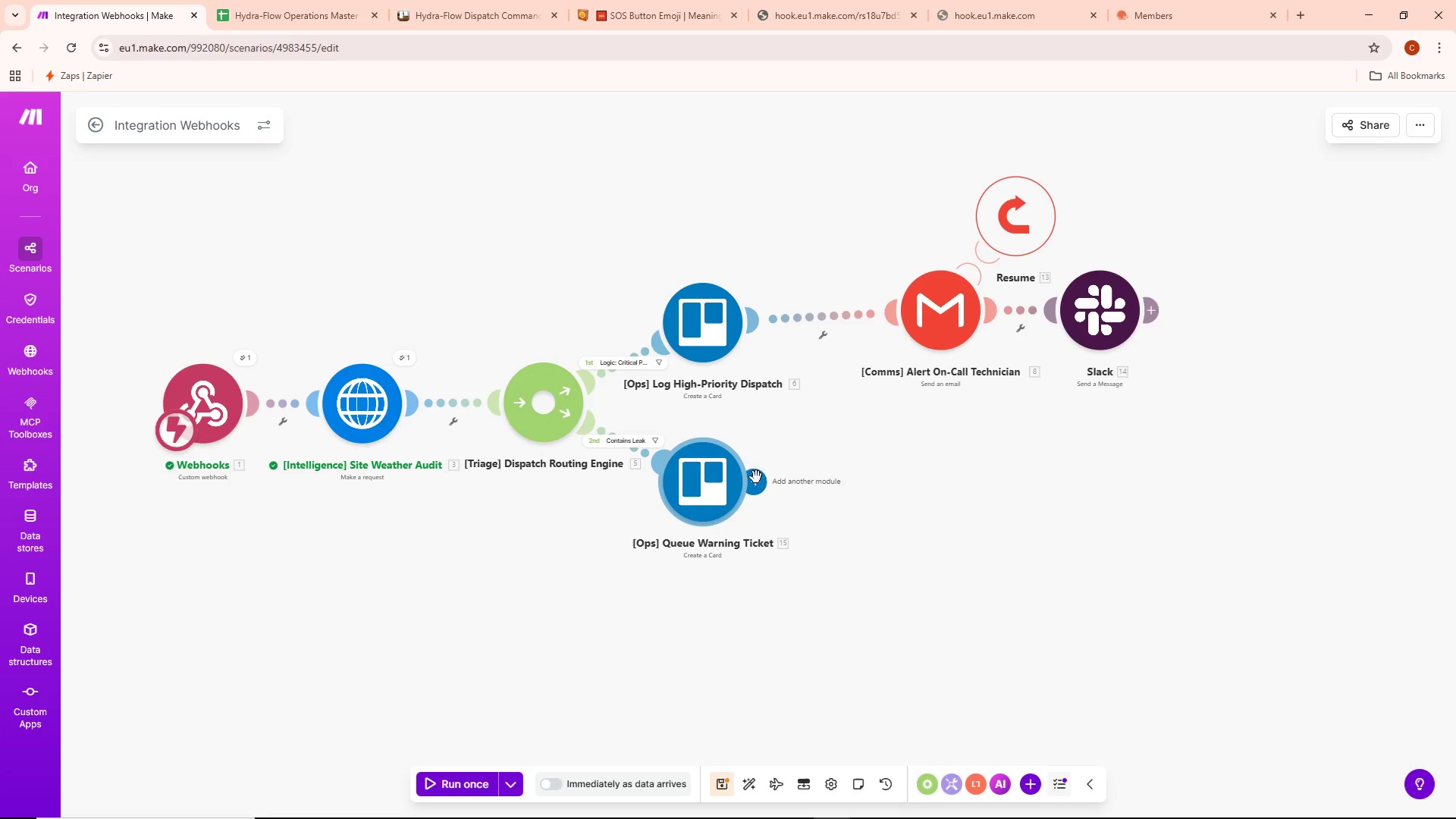 
left_click([763, 479])
 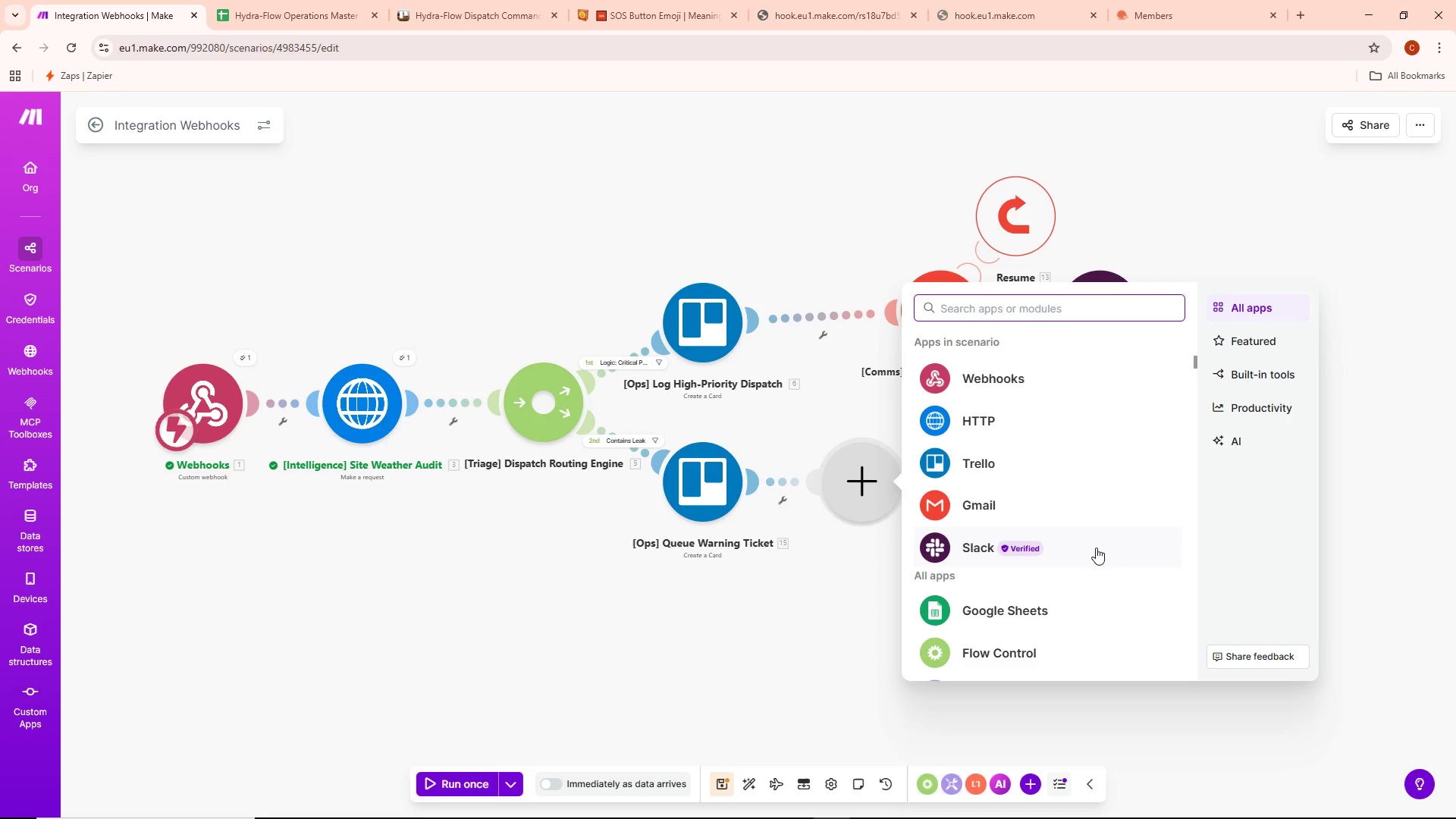 
wait(24.48)
 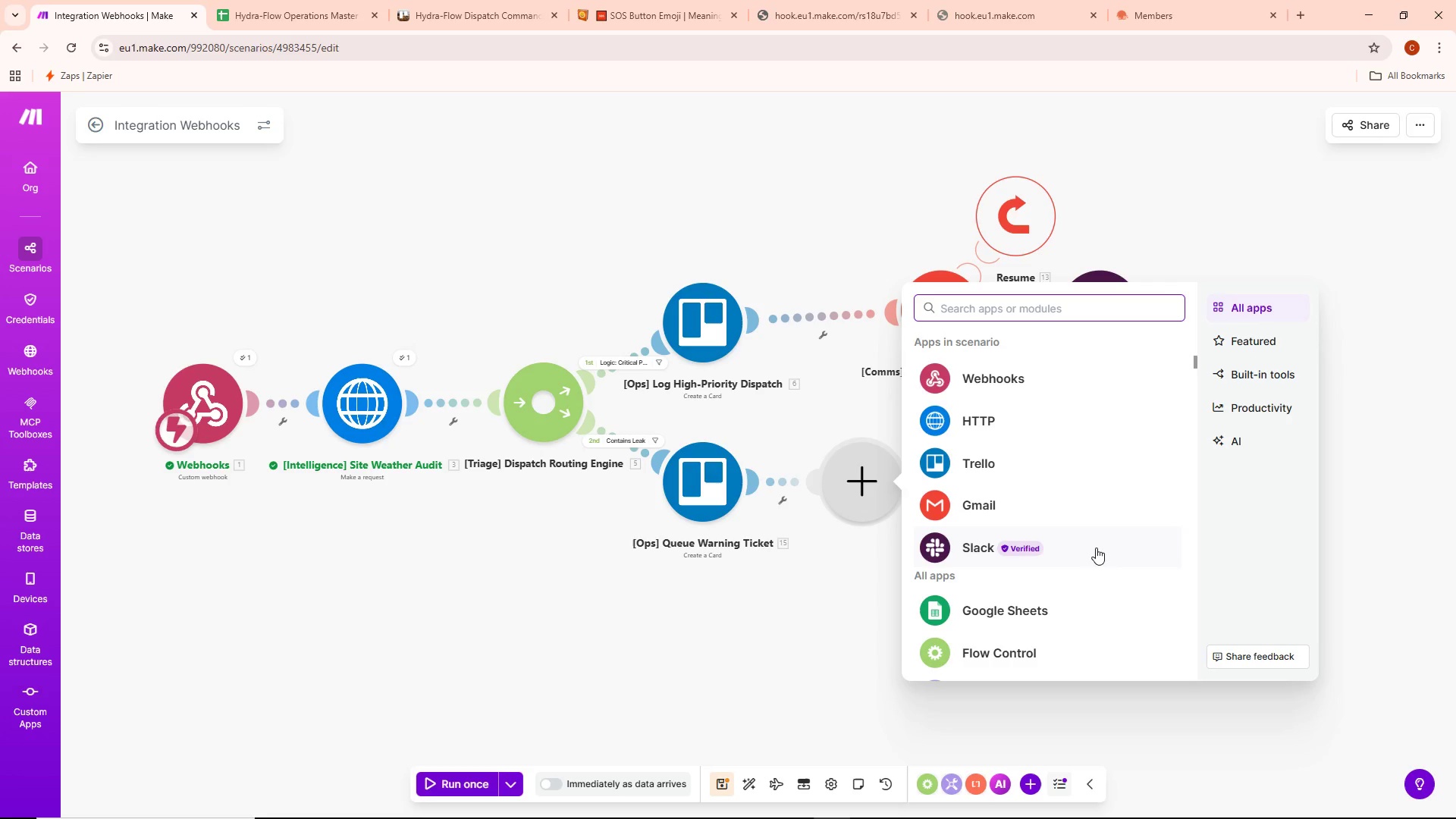 
scroll: coordinate [794, 638], scroll_direction: down, amount: 2.0
 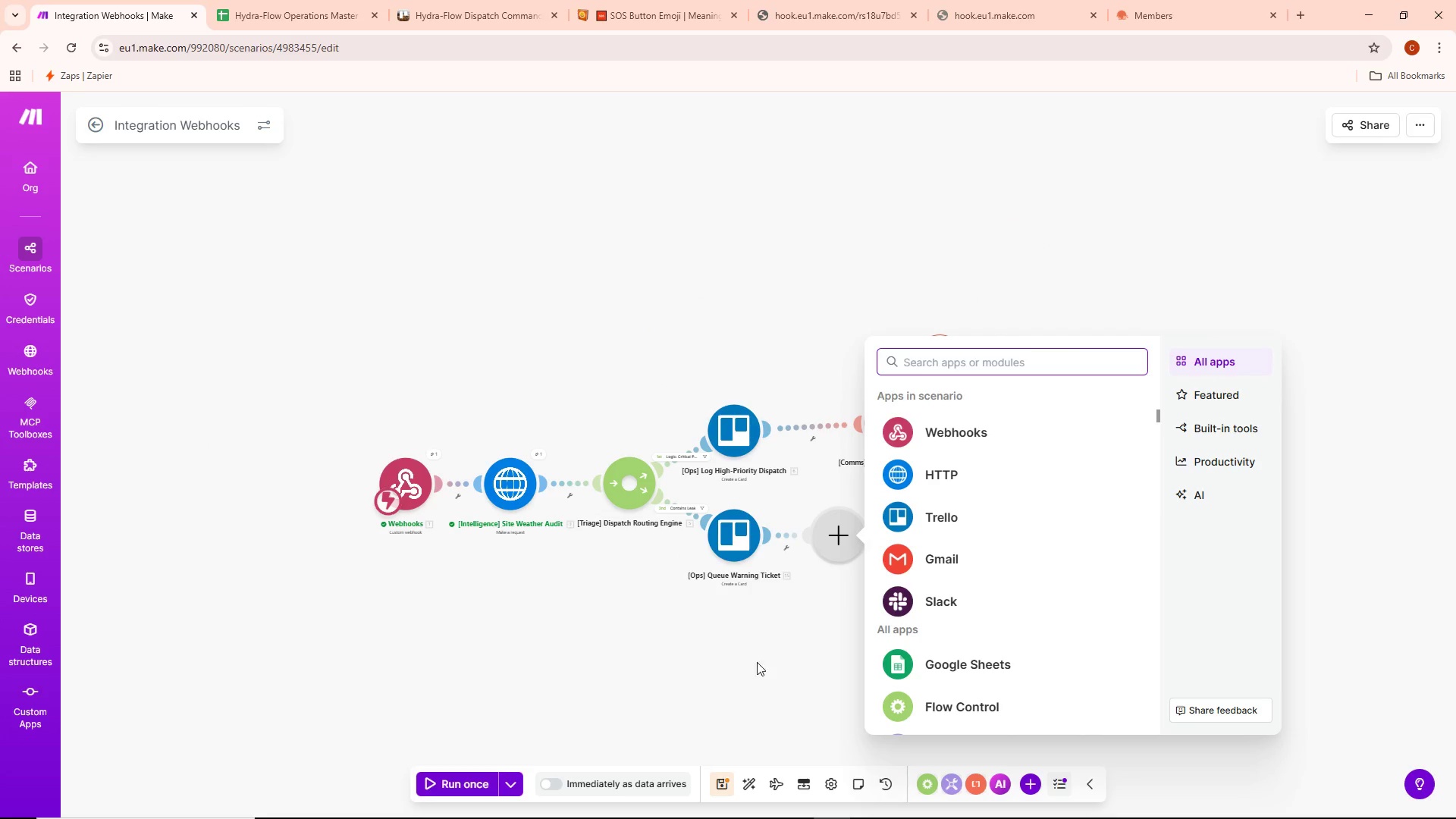 
scroll: coordinate [757, 649], scroll_direction: up, amount: 2.0
 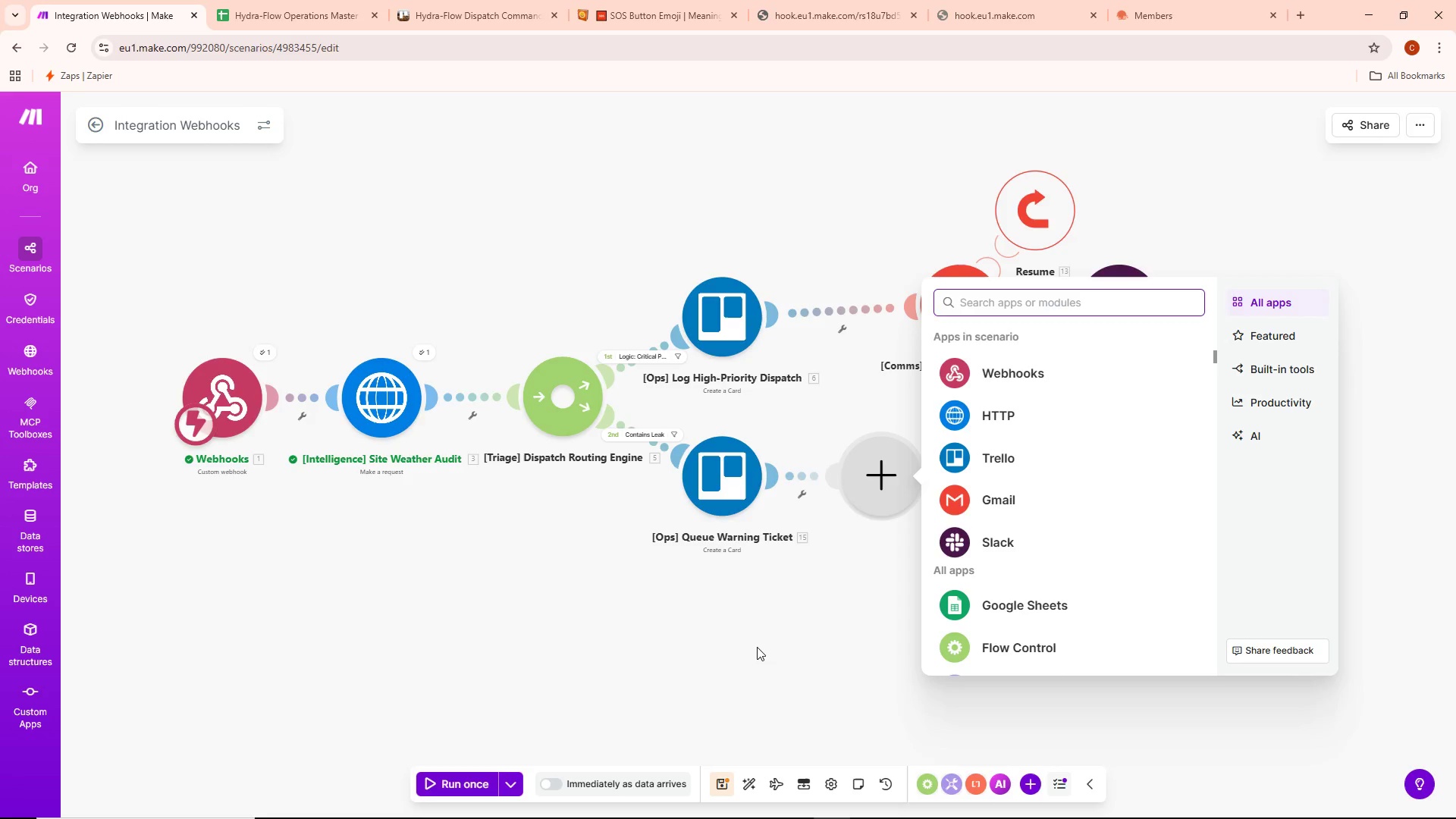 
scroll: coordinate [757, 647], scroll_direction: down, amount: 4.0
 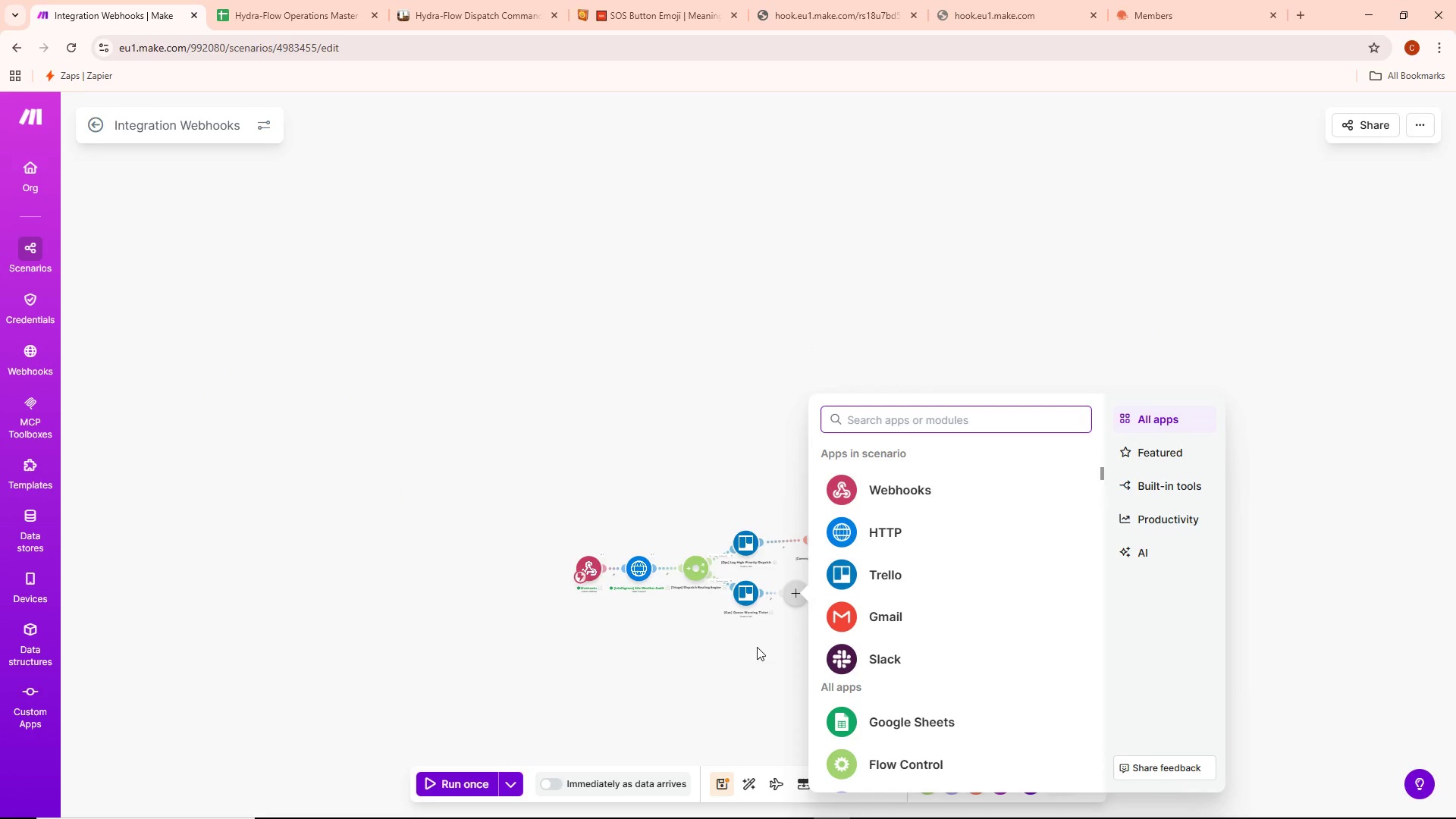 
left_click_drag(start_coordinate=[760, 647], to_coordinate=[689, 572])
 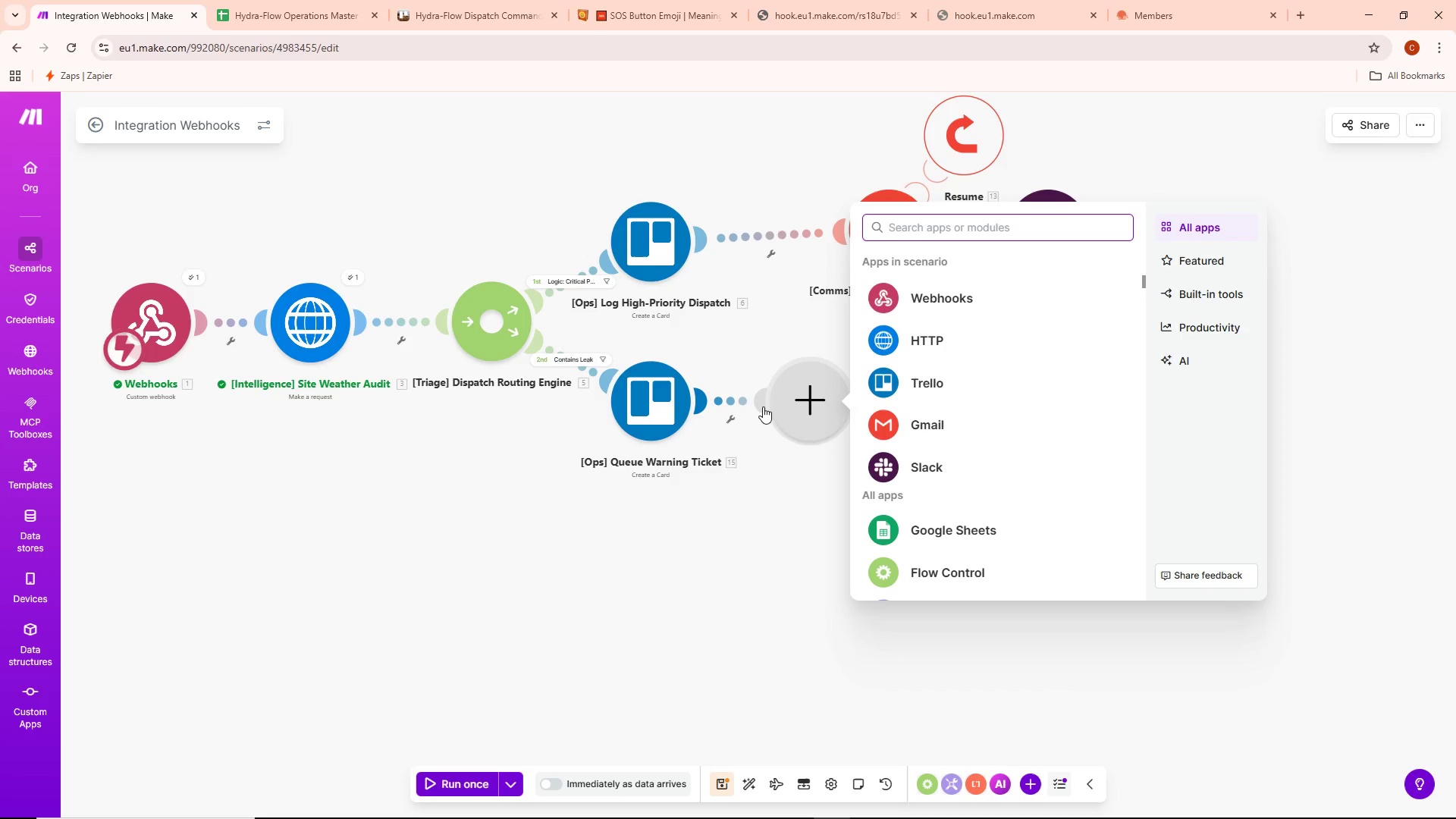 
scroll: coordinate [757, 647], scroll_direction: up, amount: 4.0
 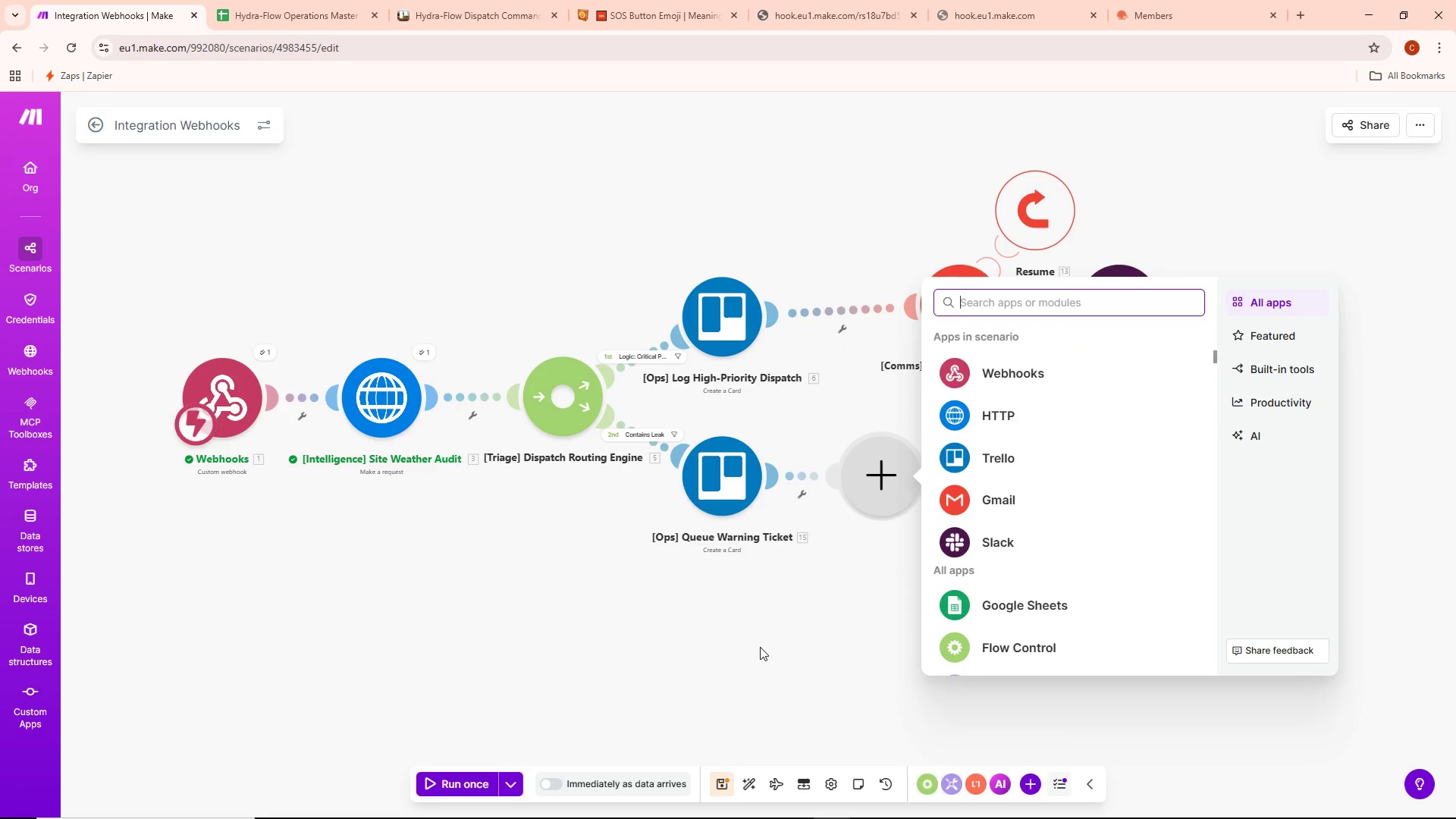 
wait(20.28)
 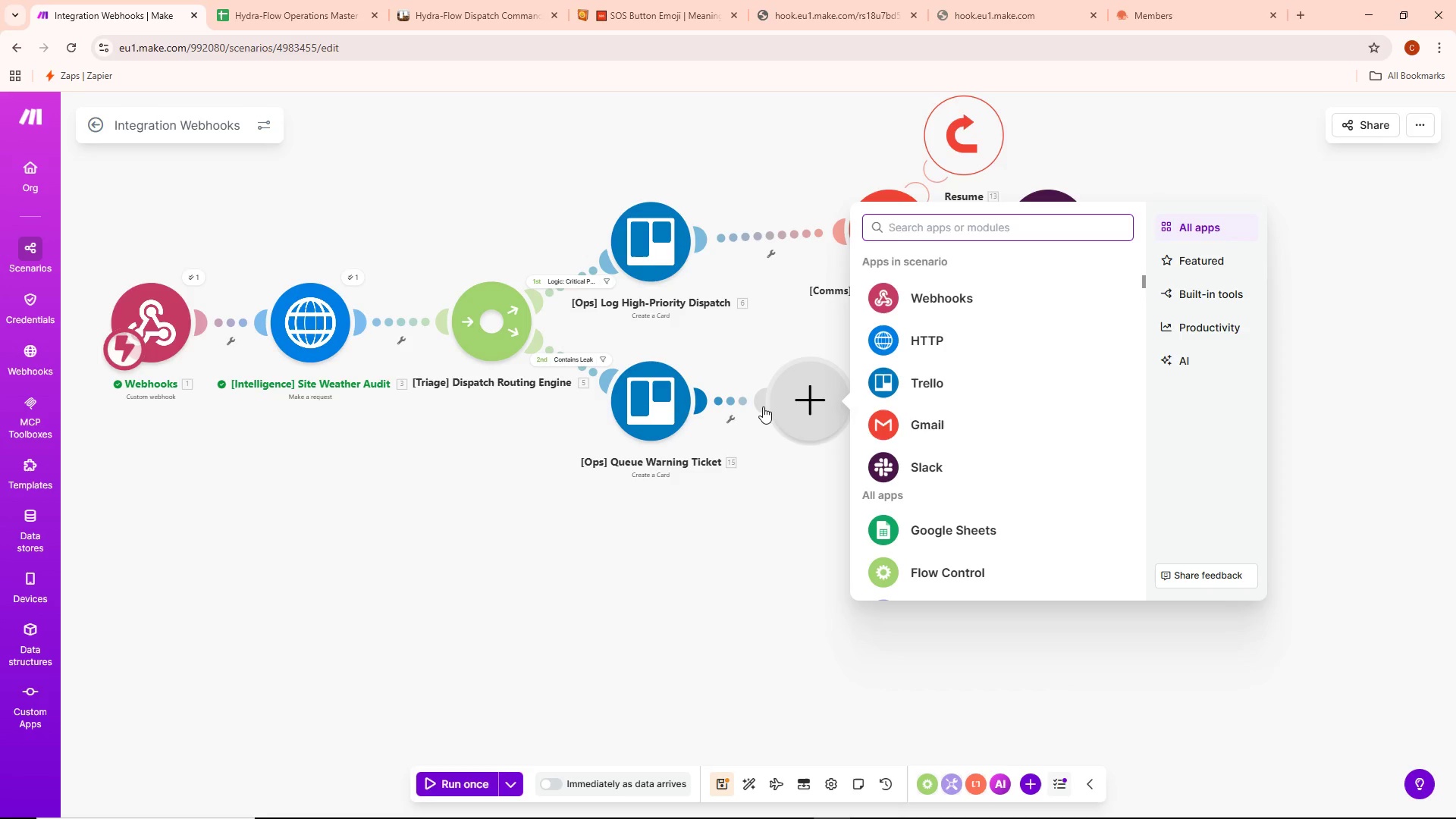 
scroll: coordinate [949, 362], scroll_direction: down, amount: 6.0
 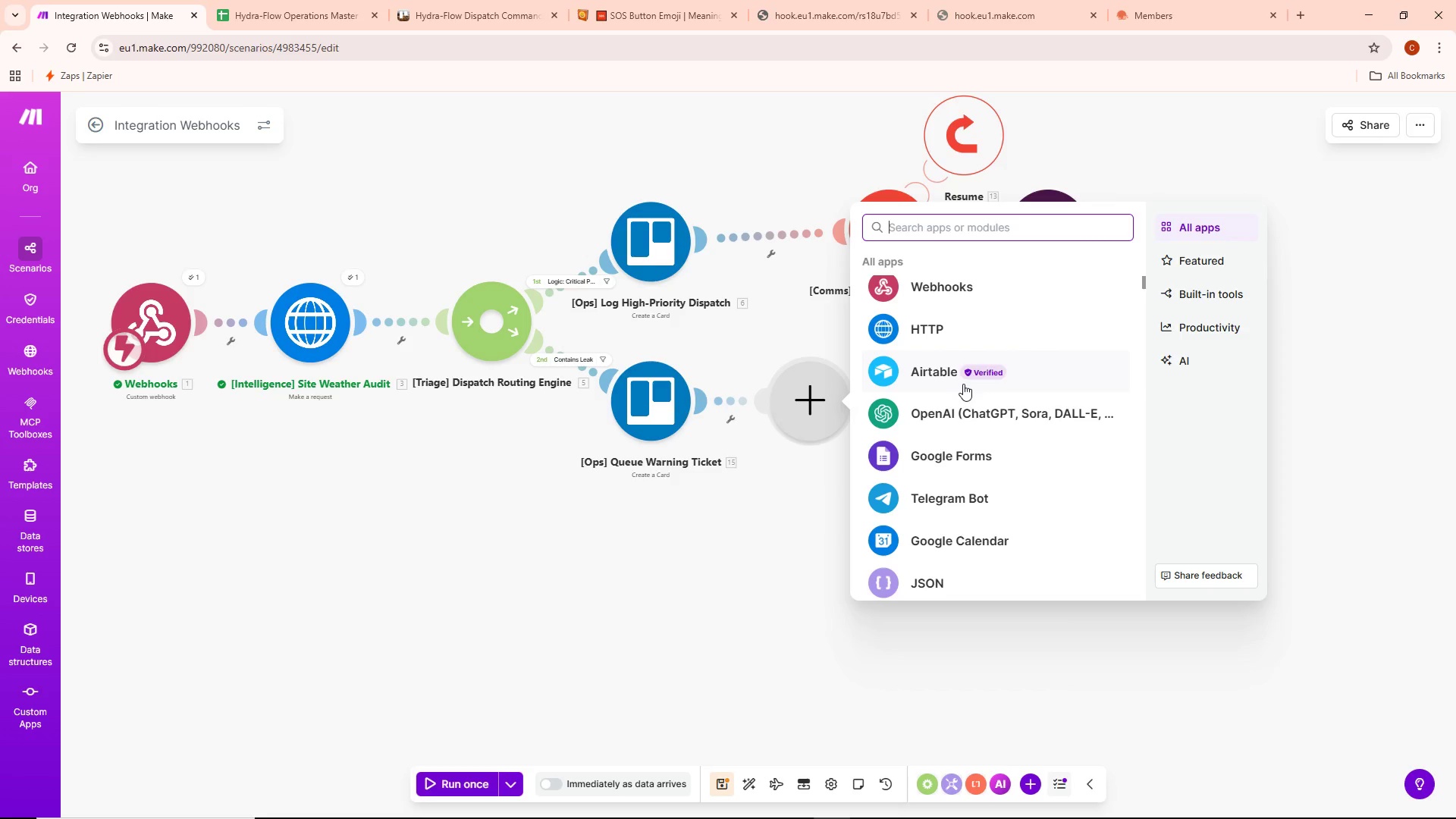 
wait(14.64)
 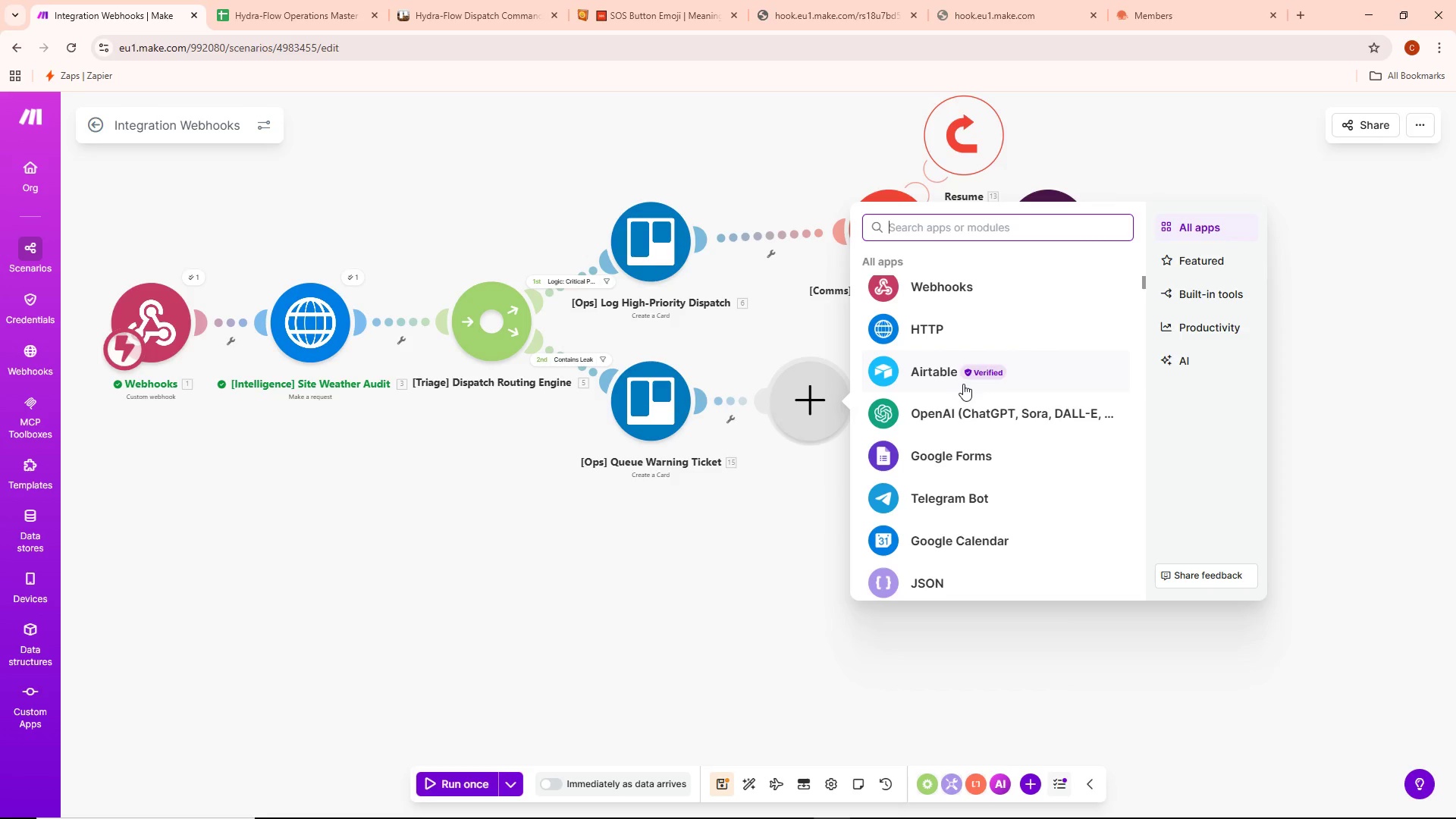 
scroll: coordinate [988, 405], scroll_direction: down, amount: 5.0
 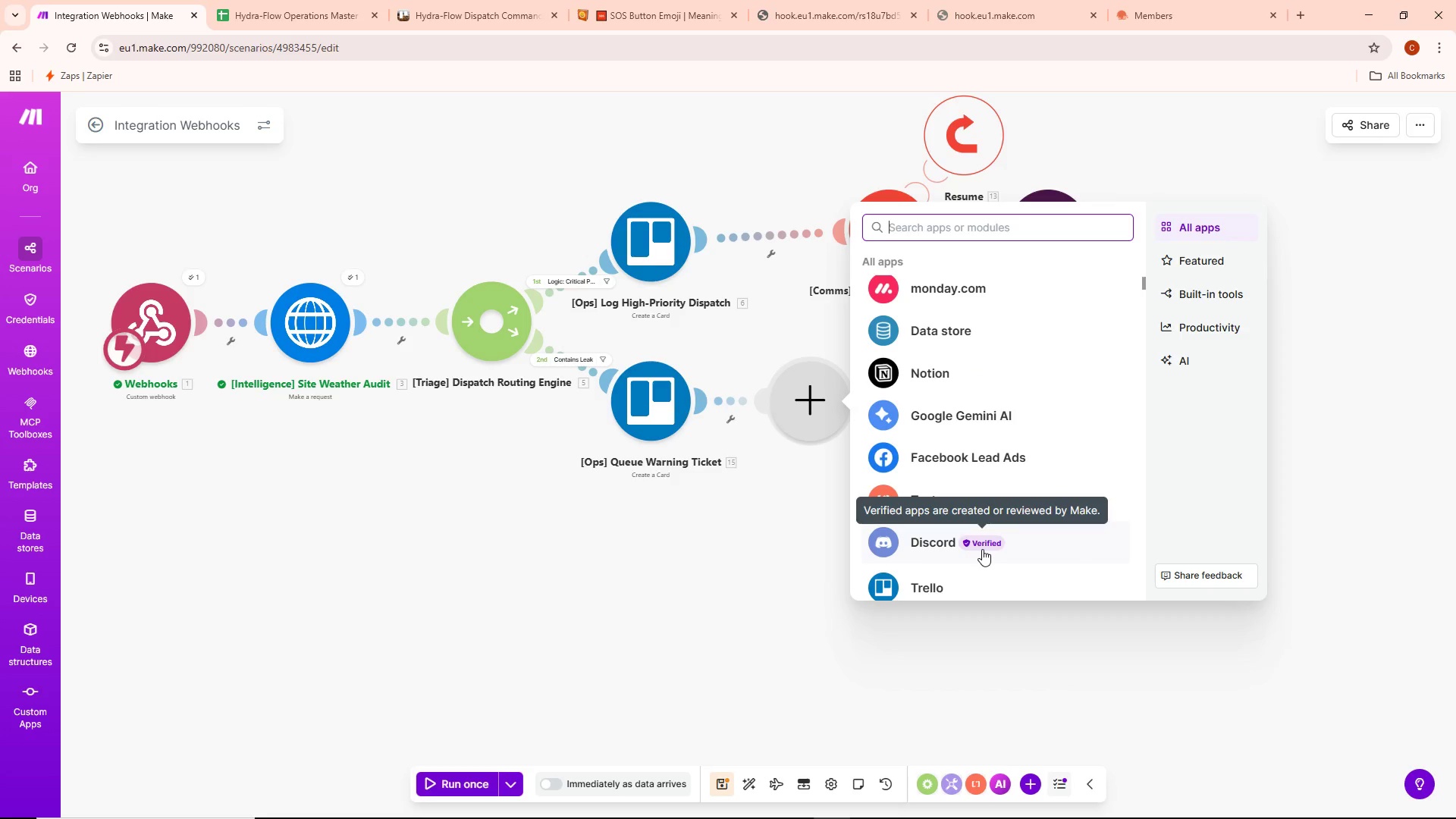 
wait(14.33)
 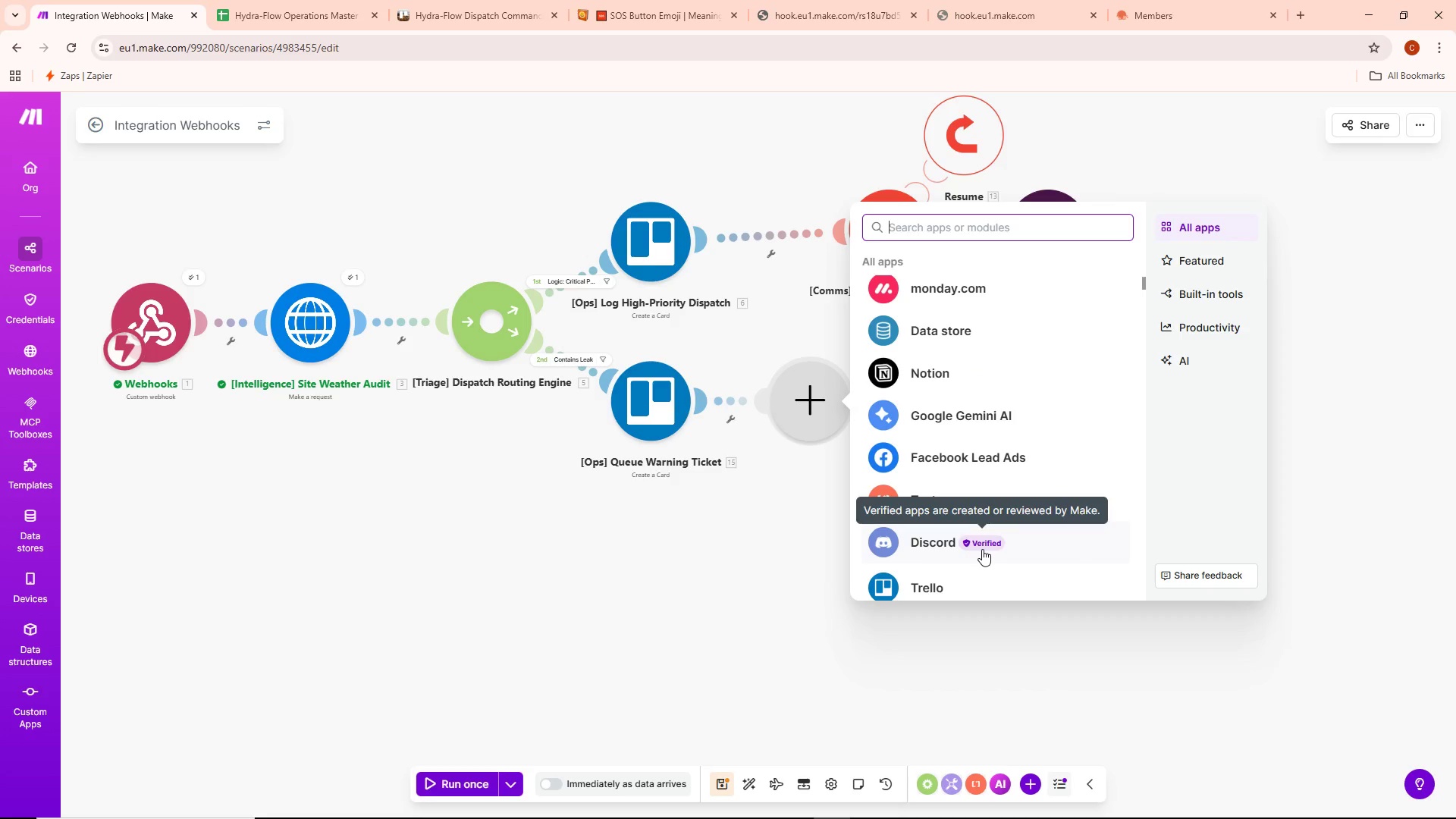 
scroll: coordinate [947, 488], scroll_direction: down, amount: 6.0
 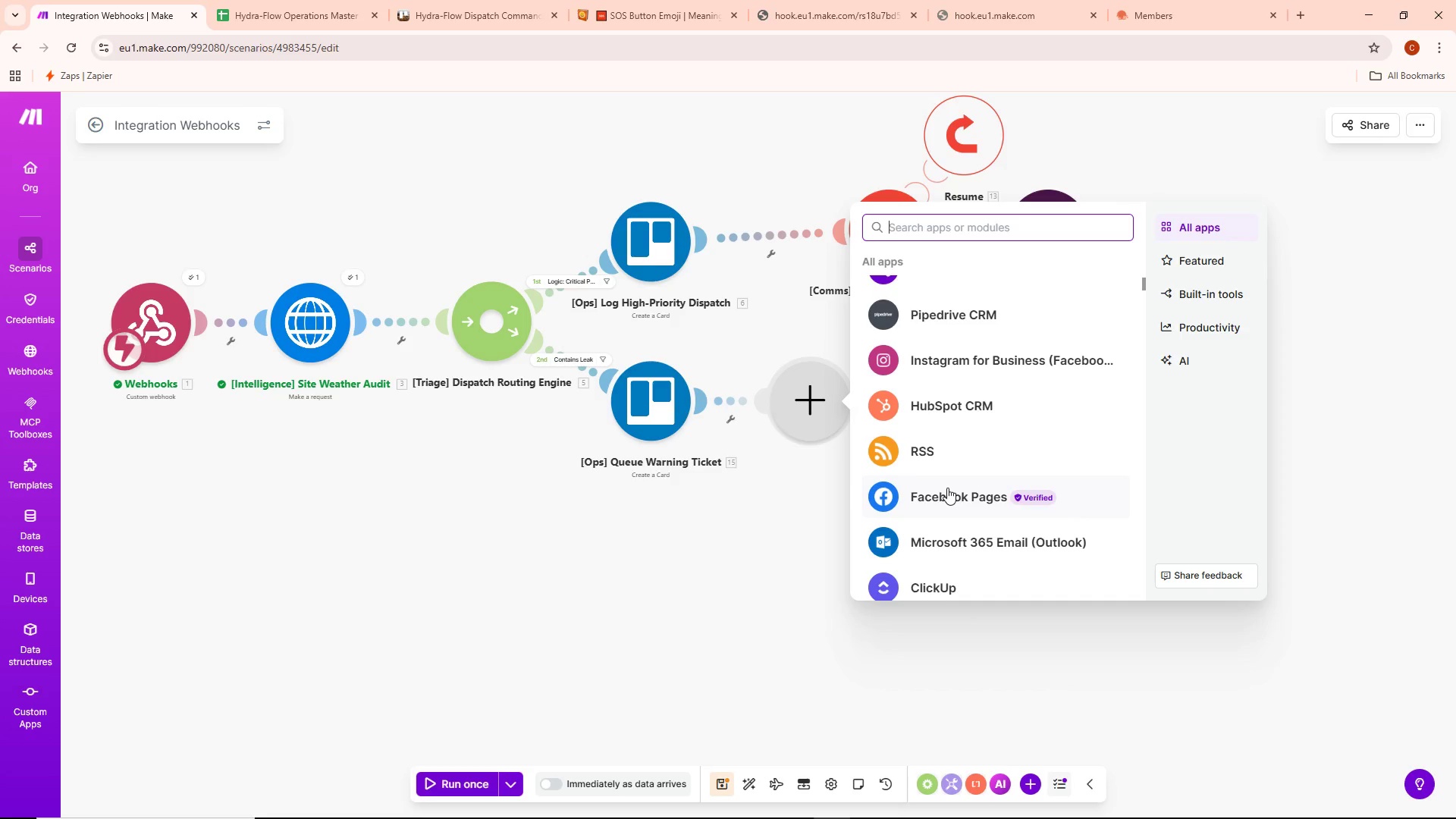 
wait(8.33)
 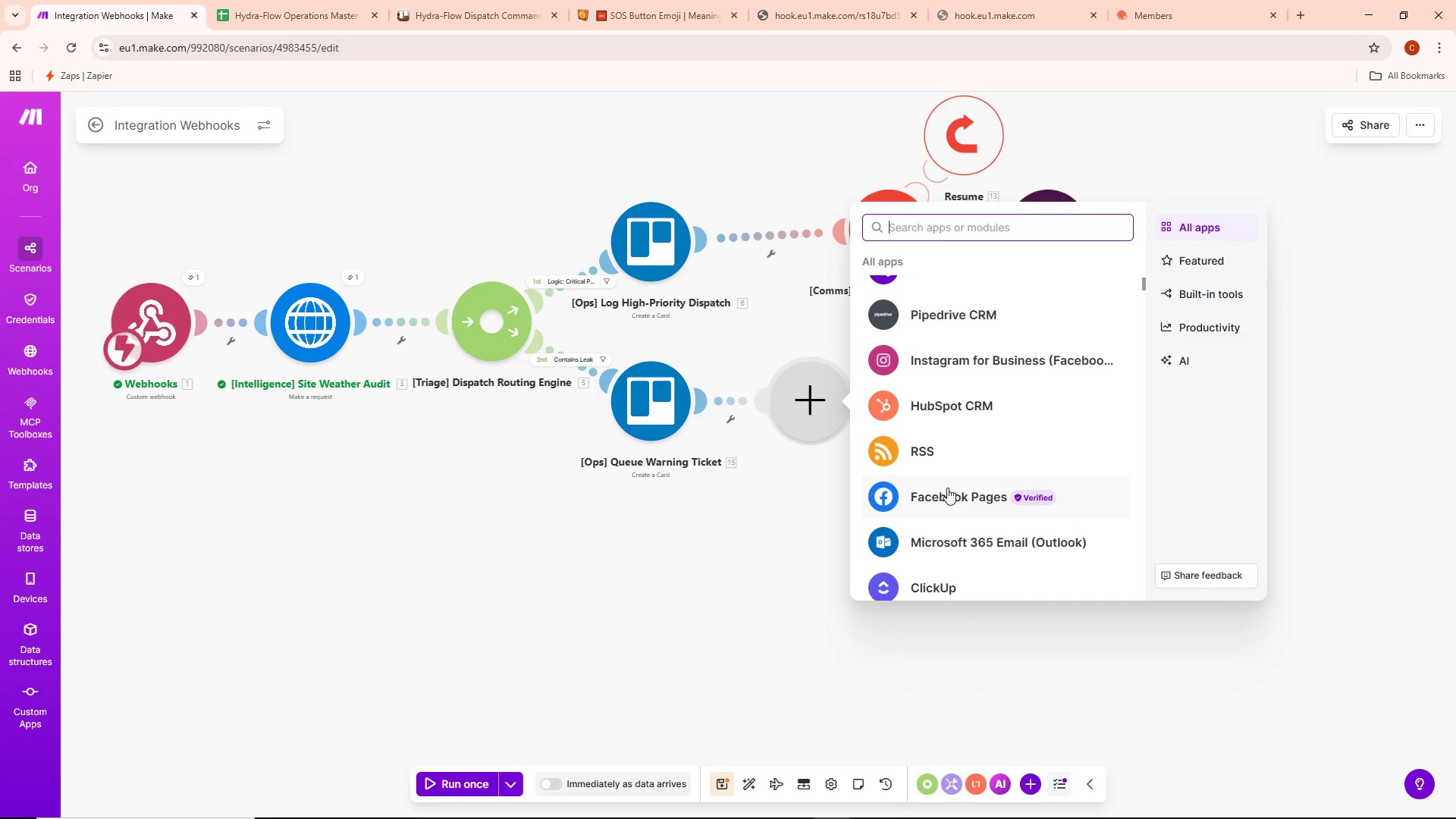 
scroll: coordinate [973, 460], scroll_direction: down, amount: 3.0
 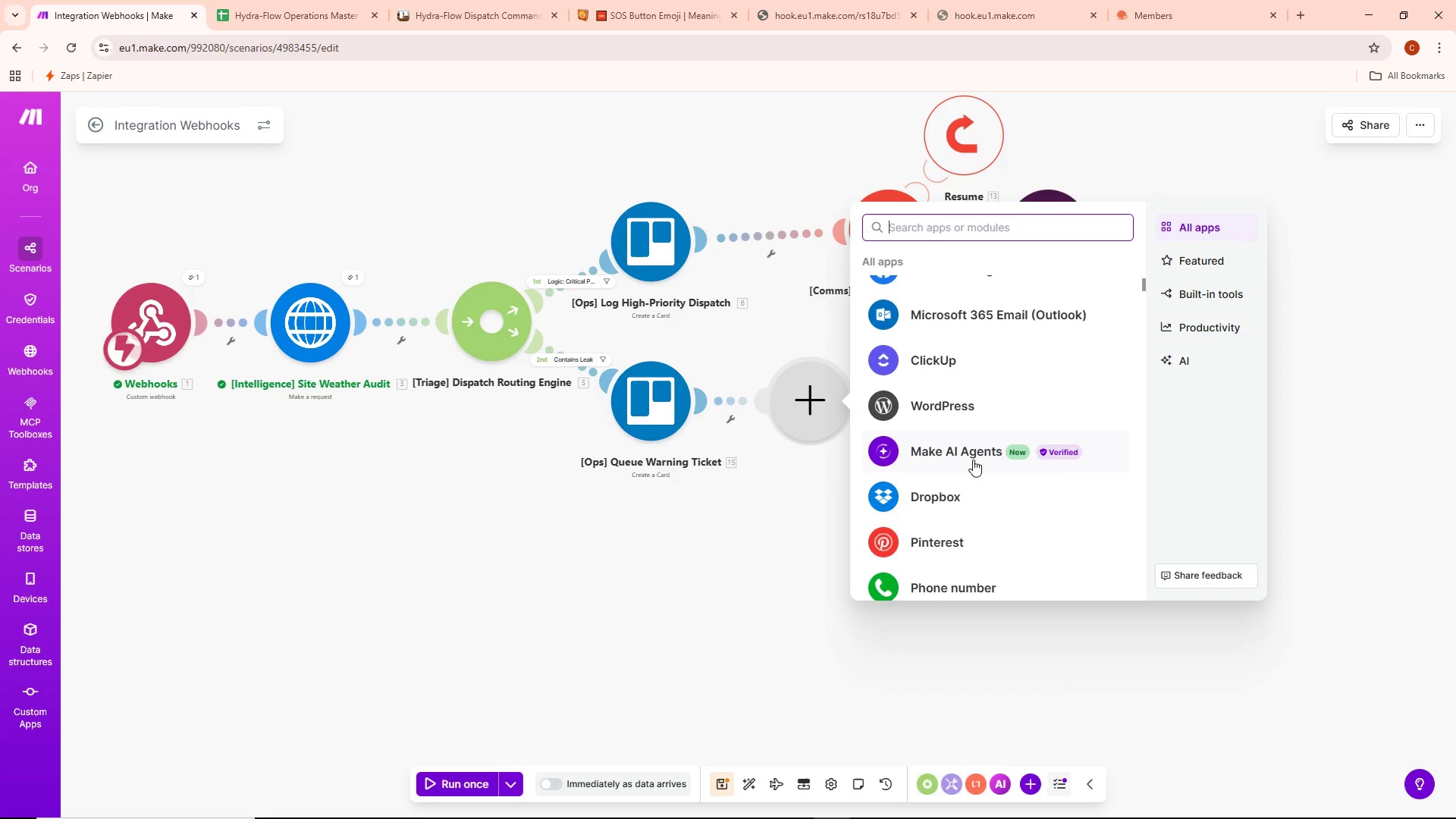 
wait(13.41)
 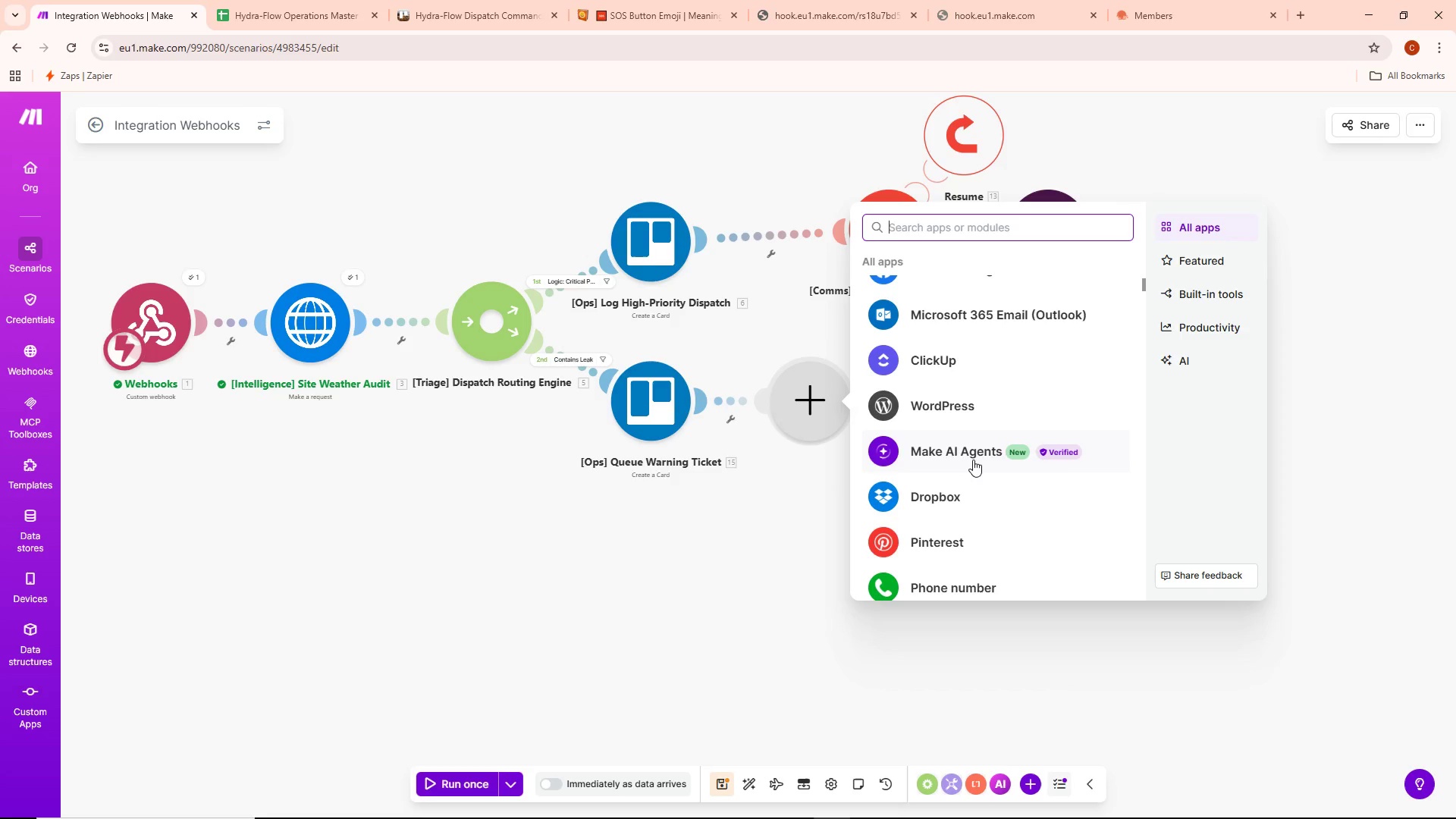 
key(Alt+AltLeft)
 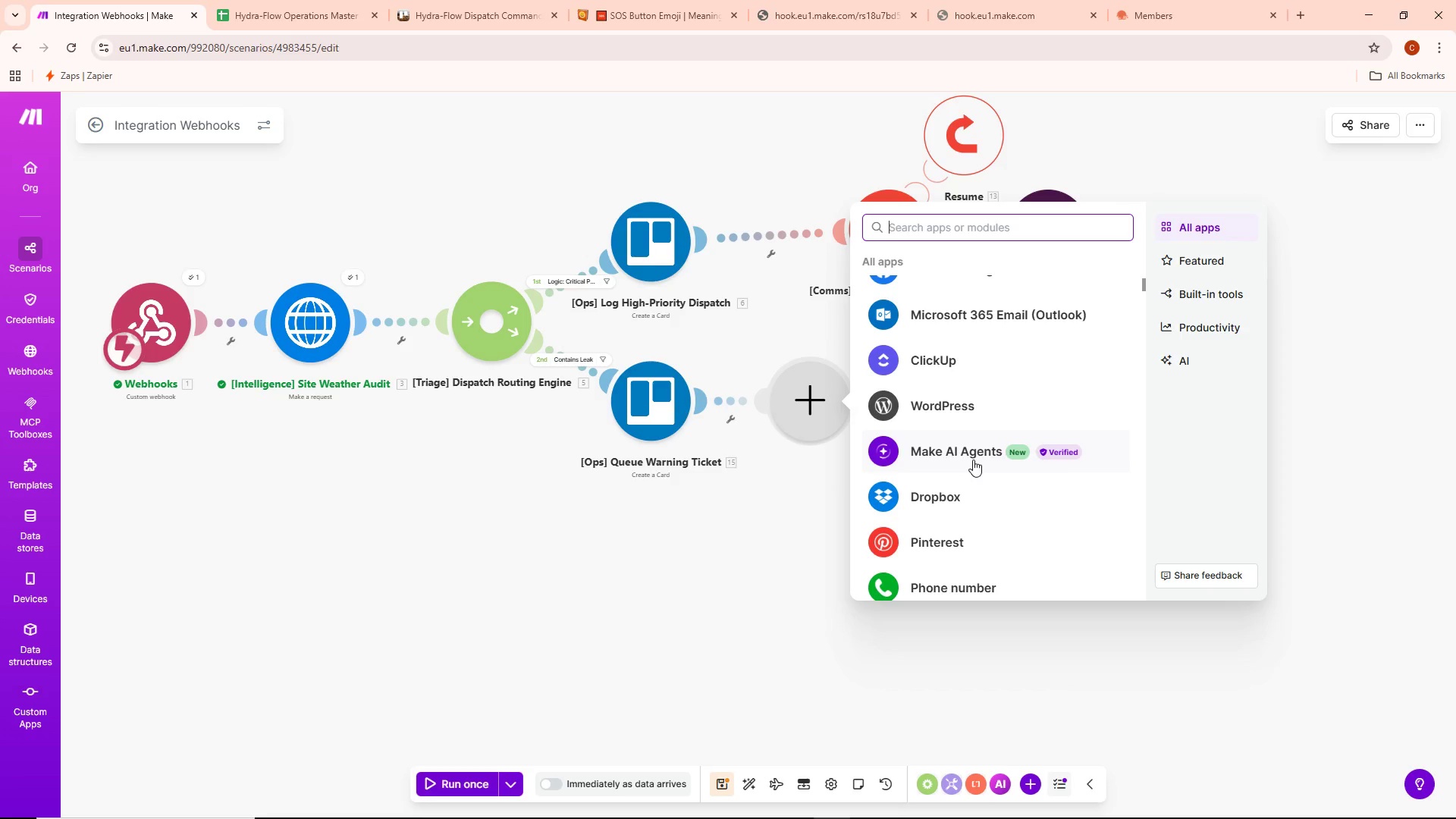 
key(Alt+Tab)